 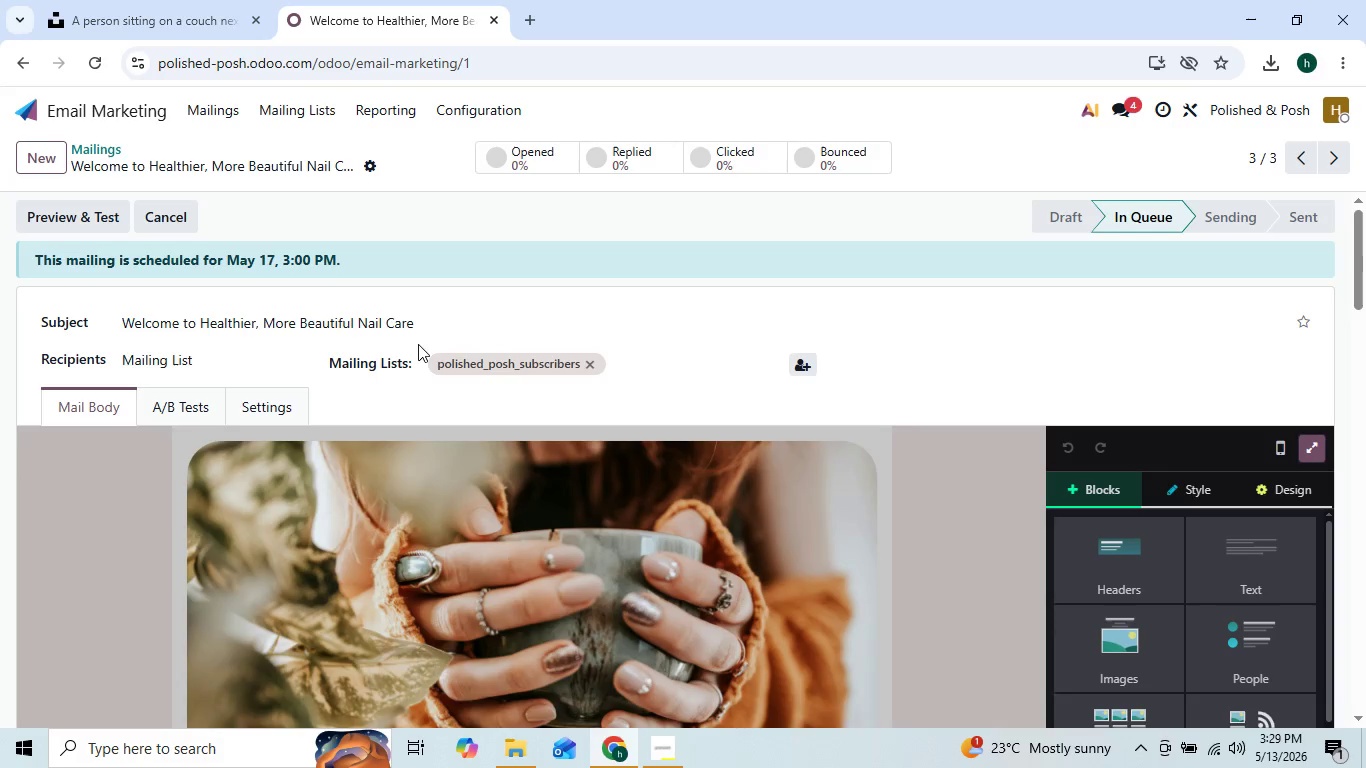 
left_click([1348, 59])
 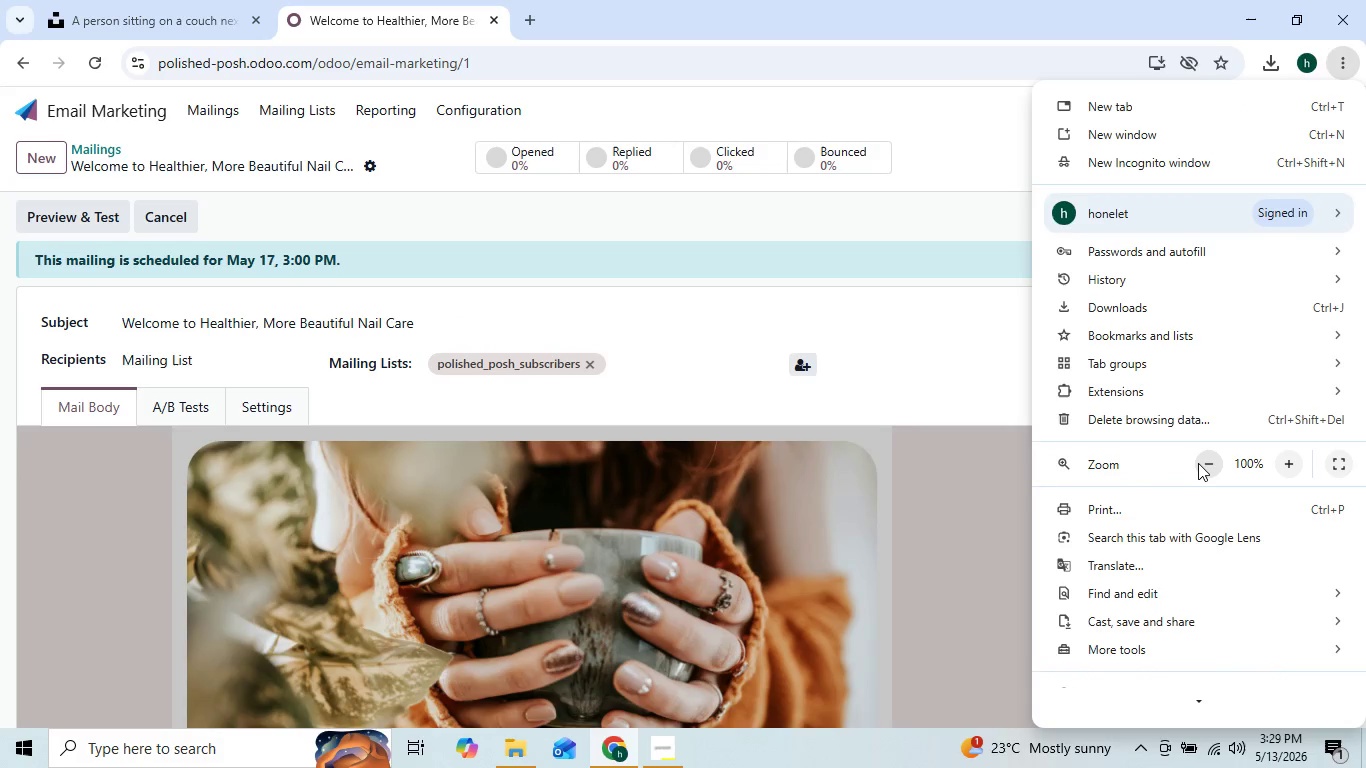 
double_click([1202, 465])
 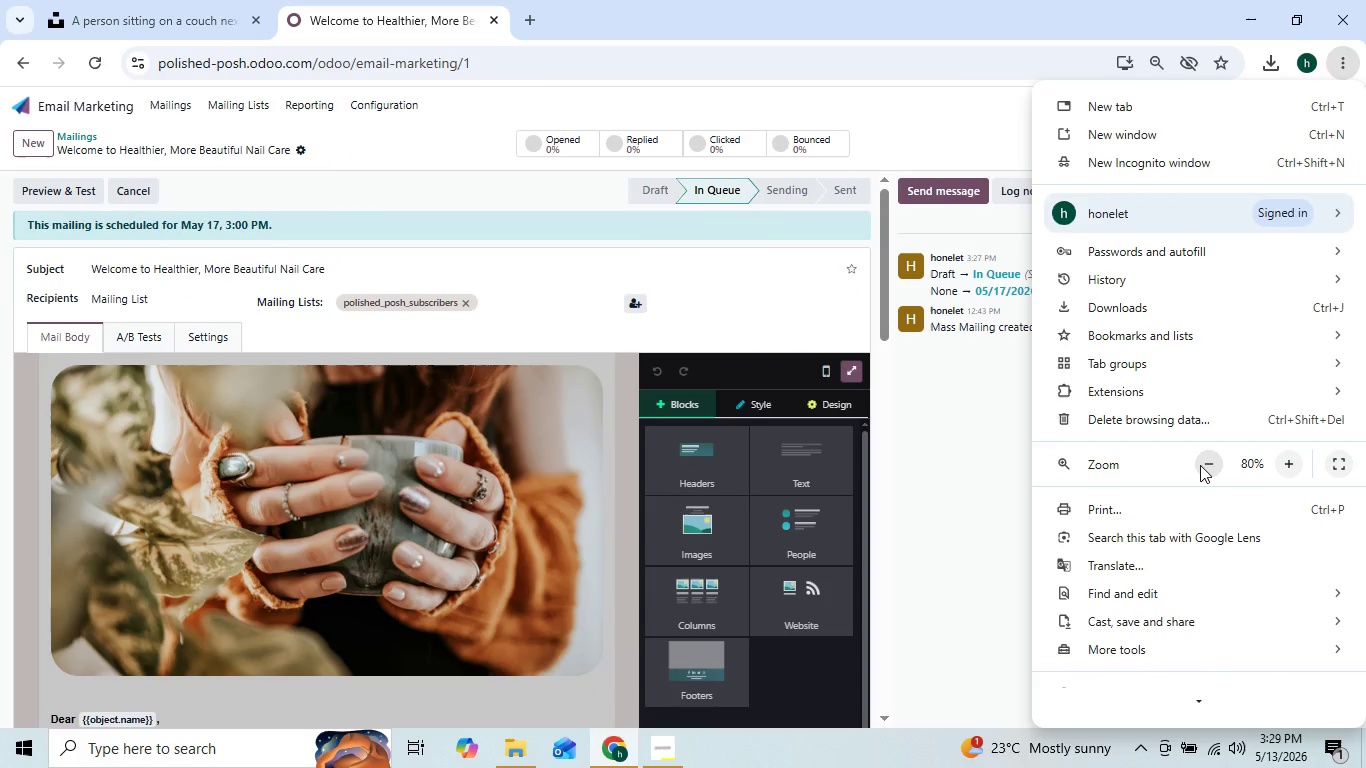 
left_click([1200, 465])
 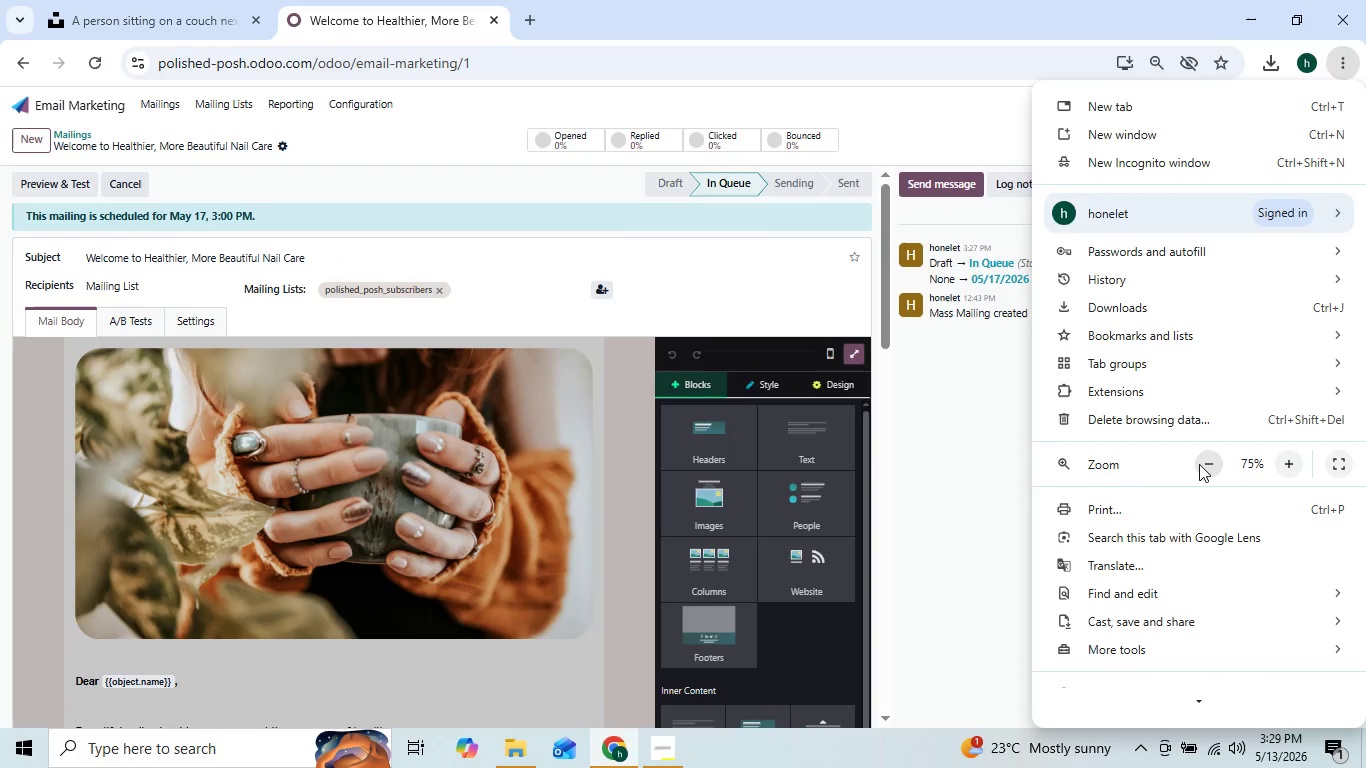 
left_click([1199, 464])
 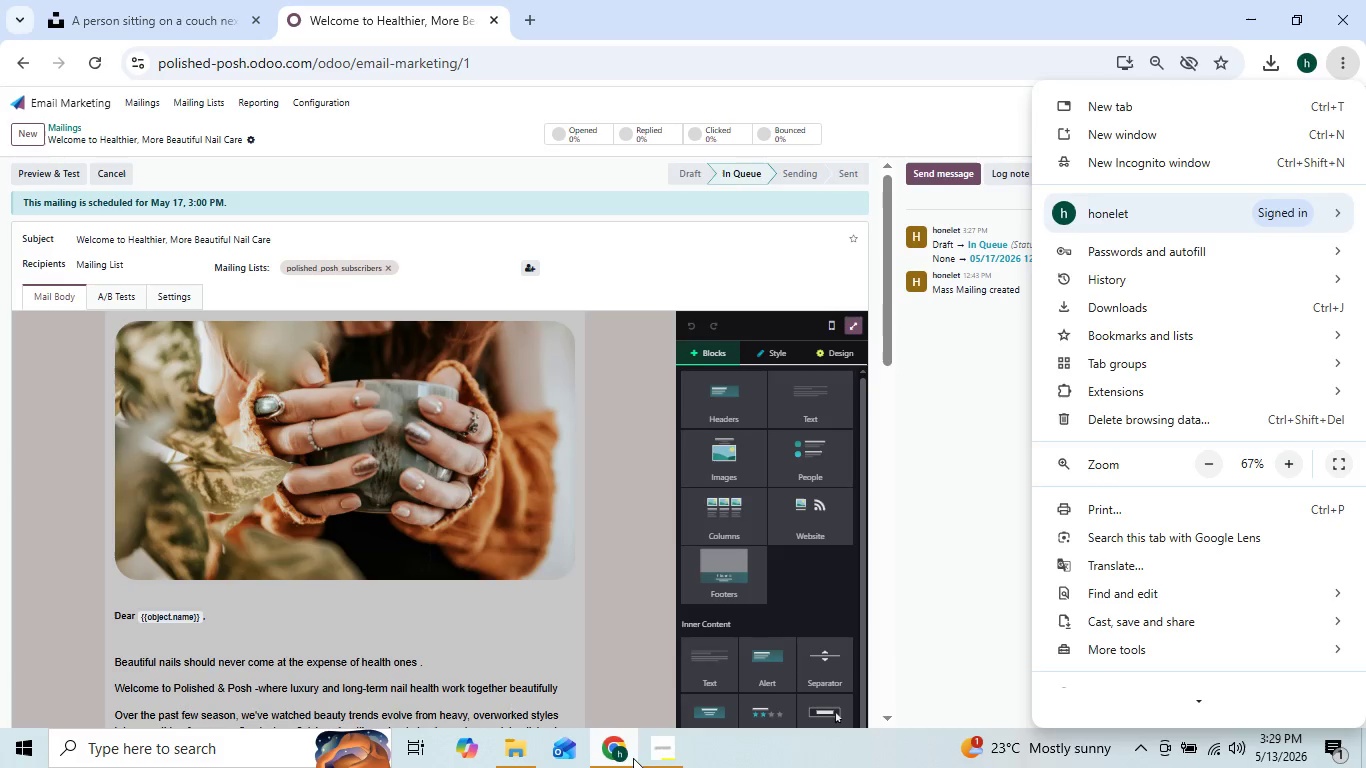 
left_click([659, 748])